 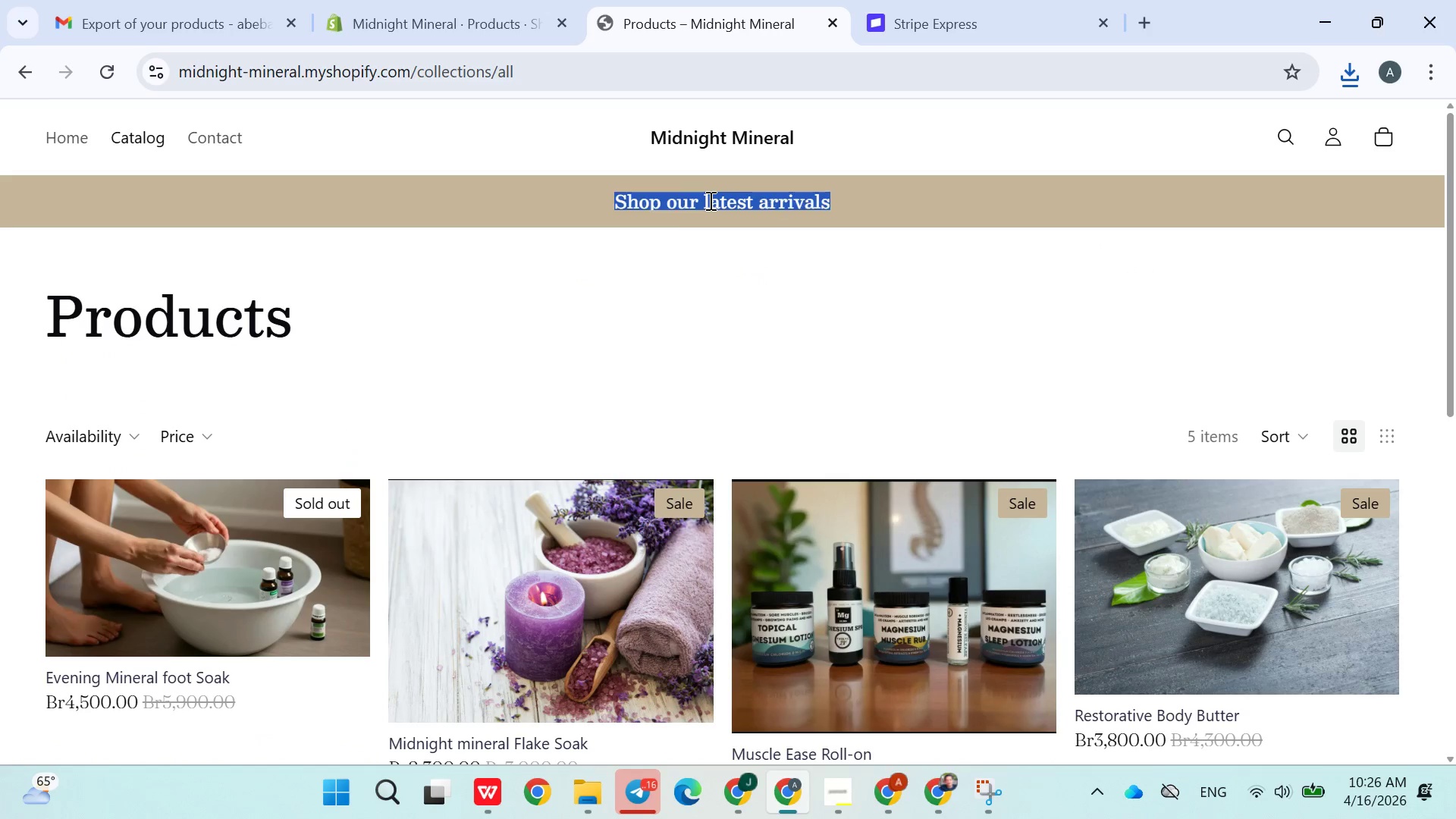 
triple_click([709, 200])
 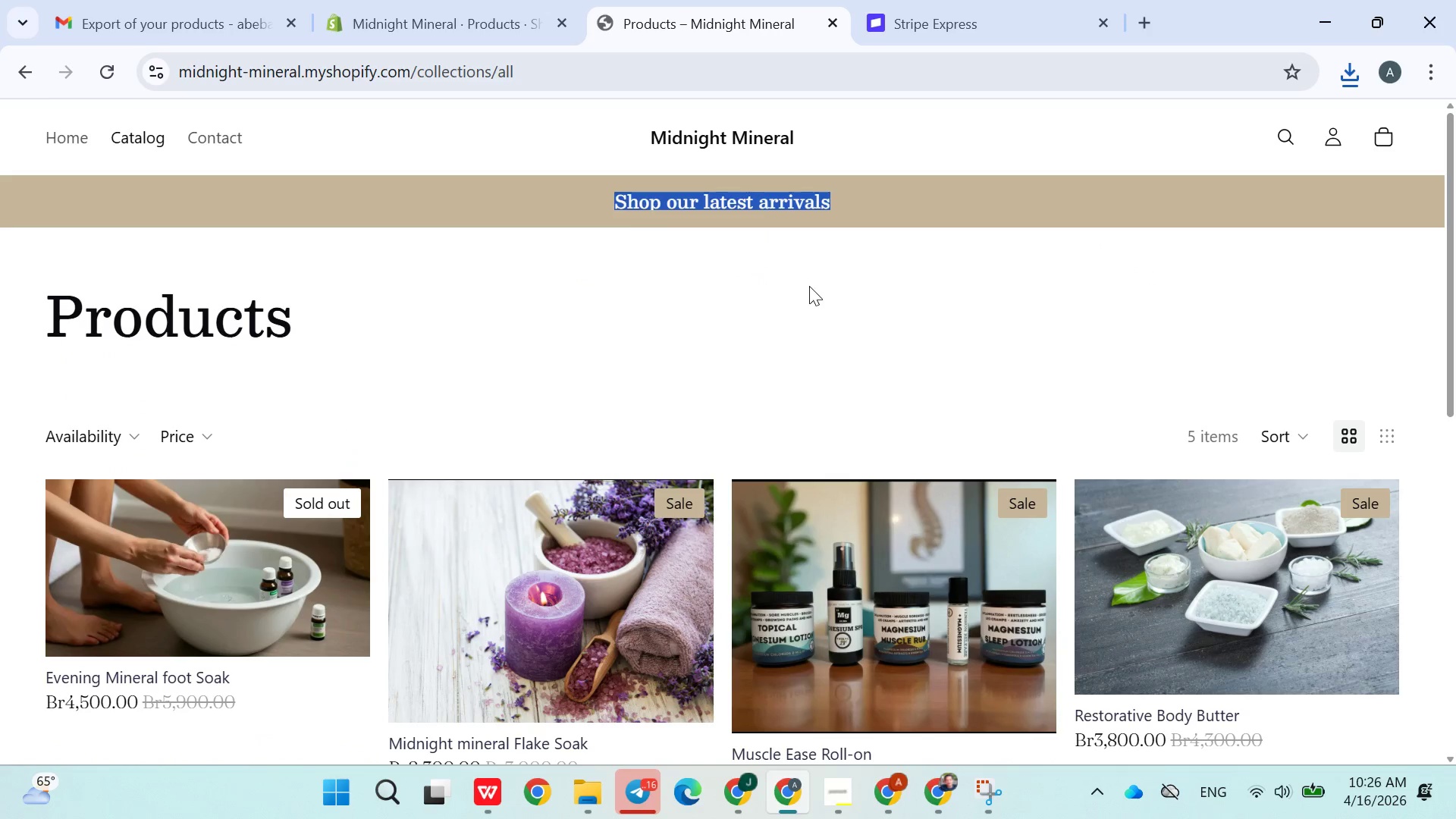 
triple_click([809, 286])
 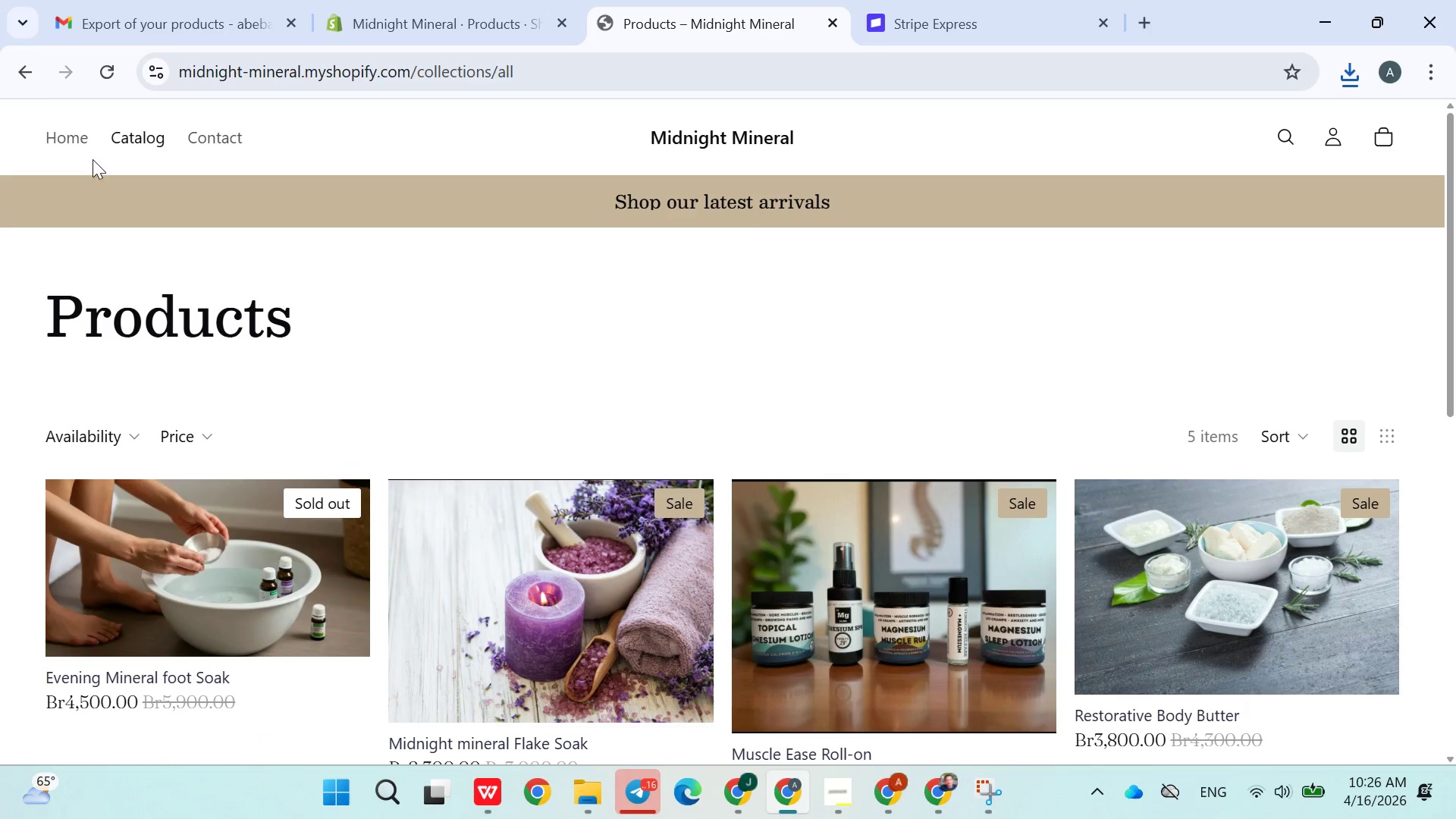 
left_click([65, 131])
 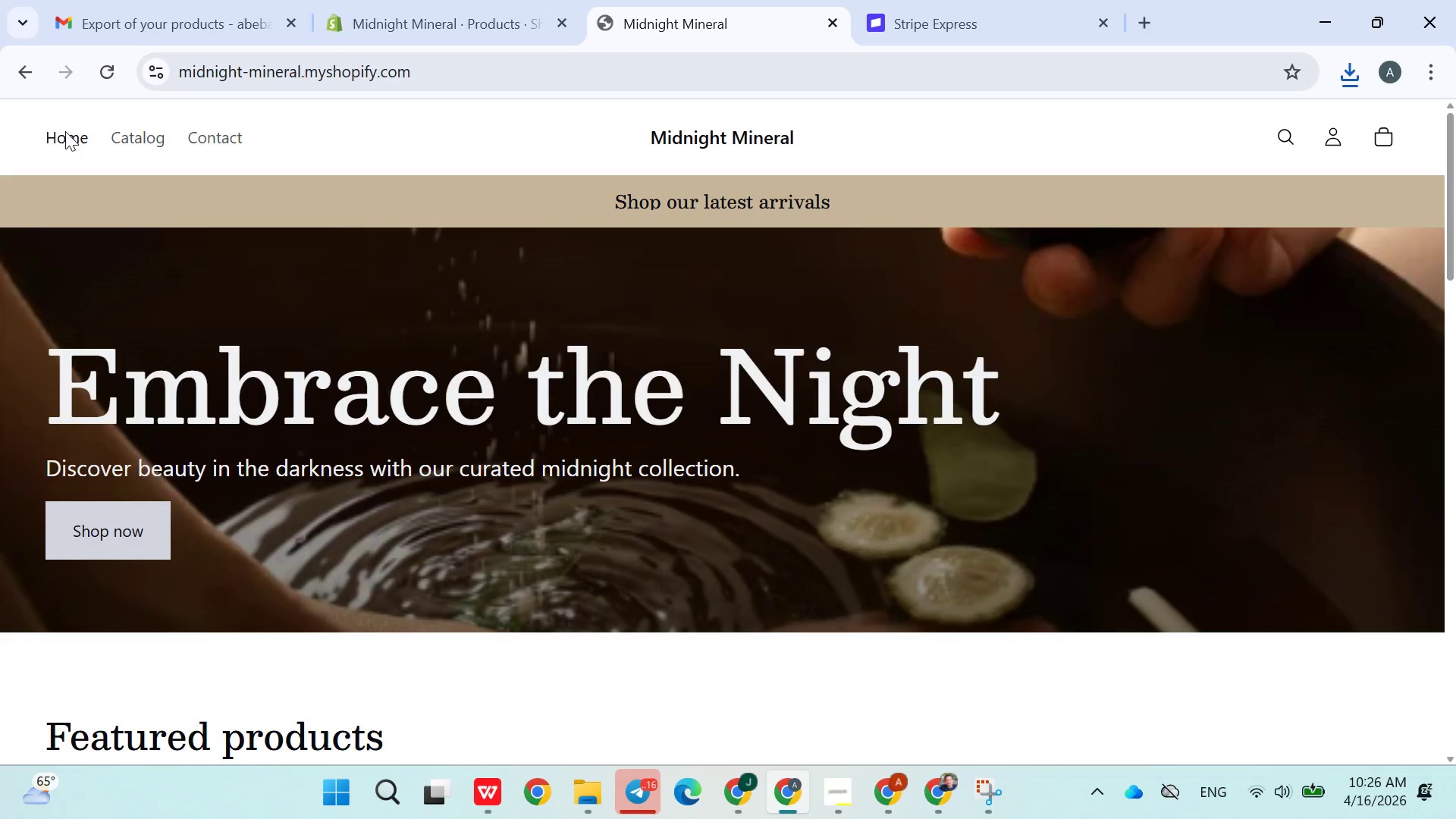 
wait(6.45)
 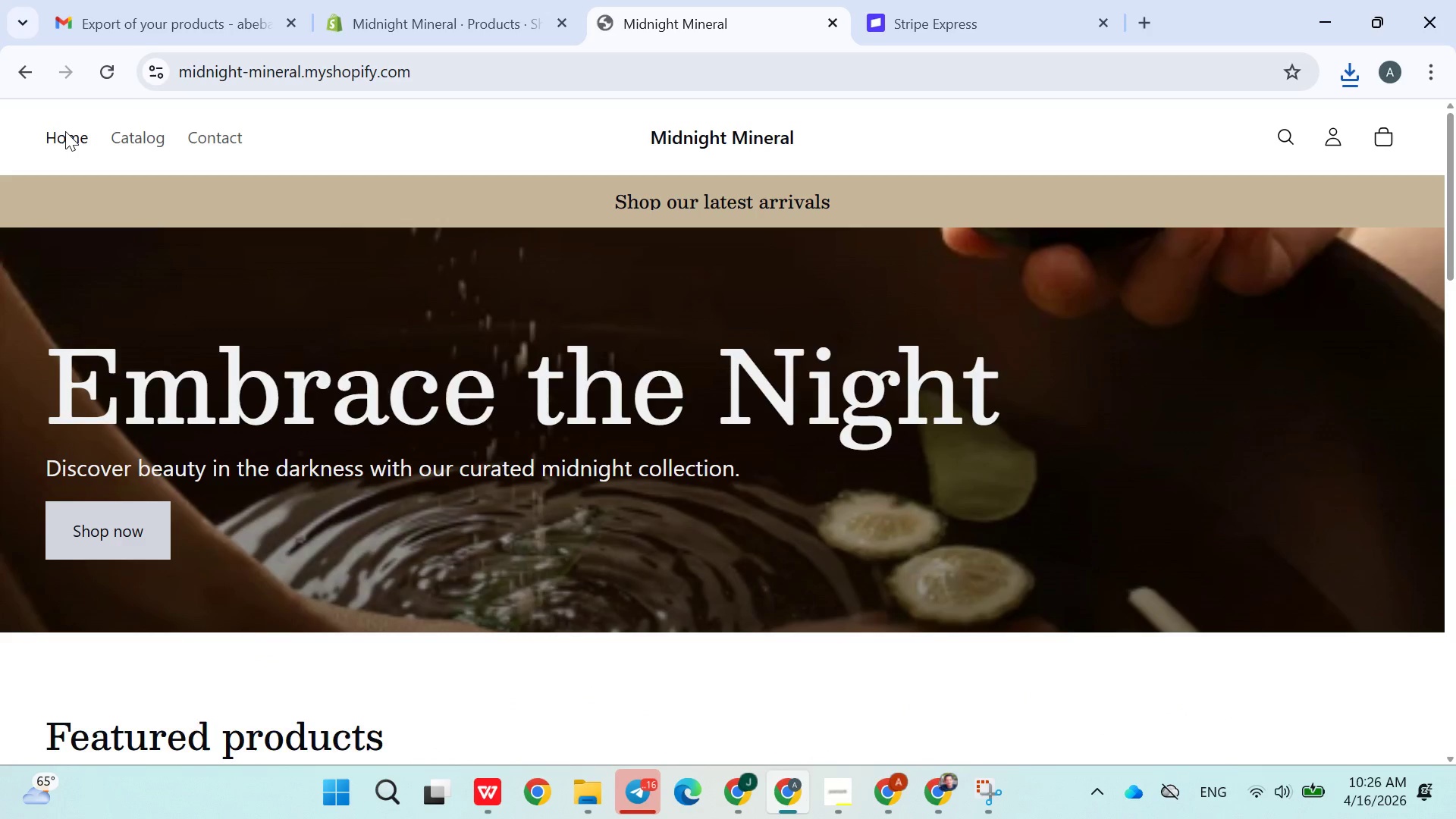 
left_click([155, 364])
 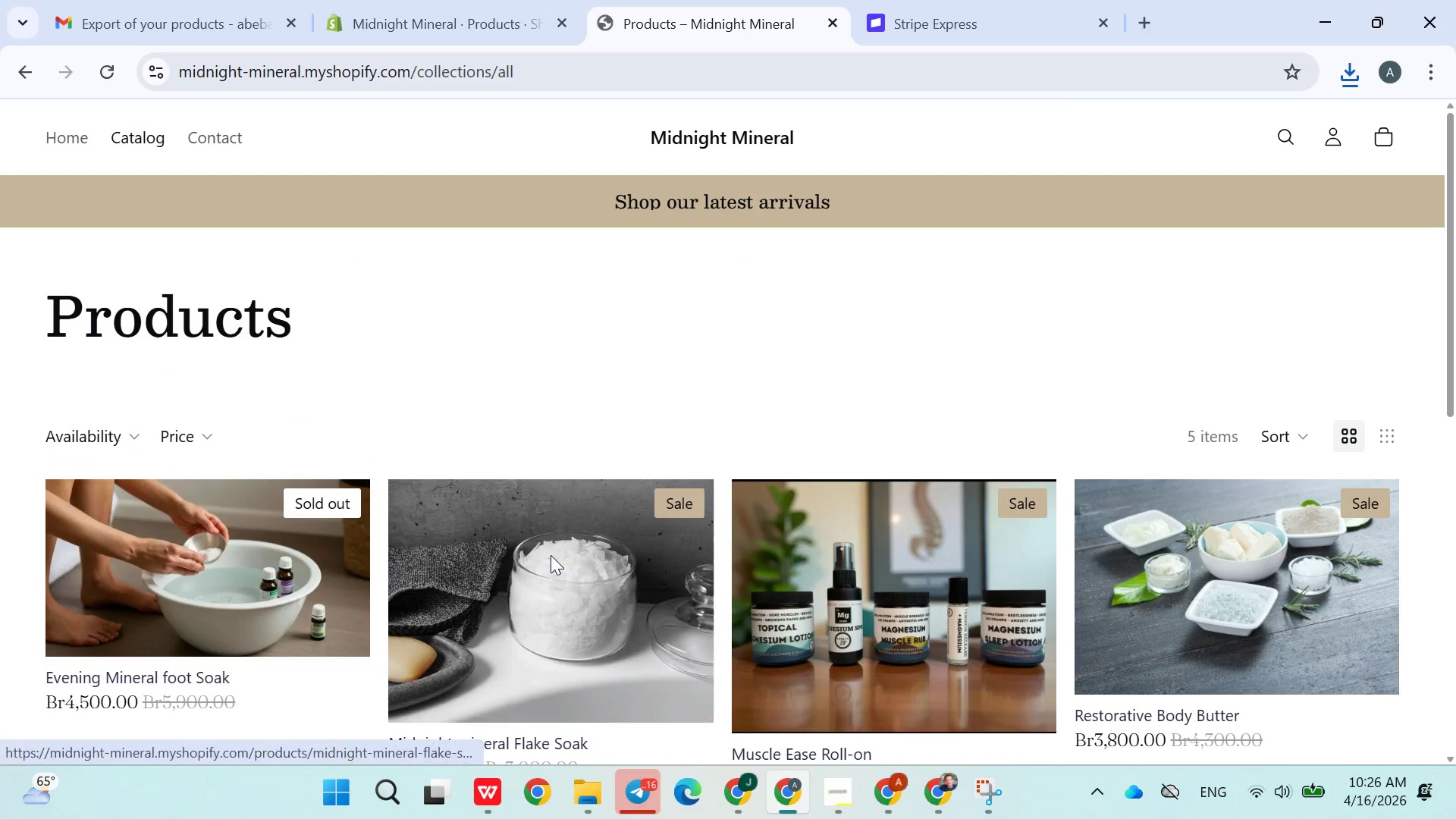 
left_click([554, 546])
 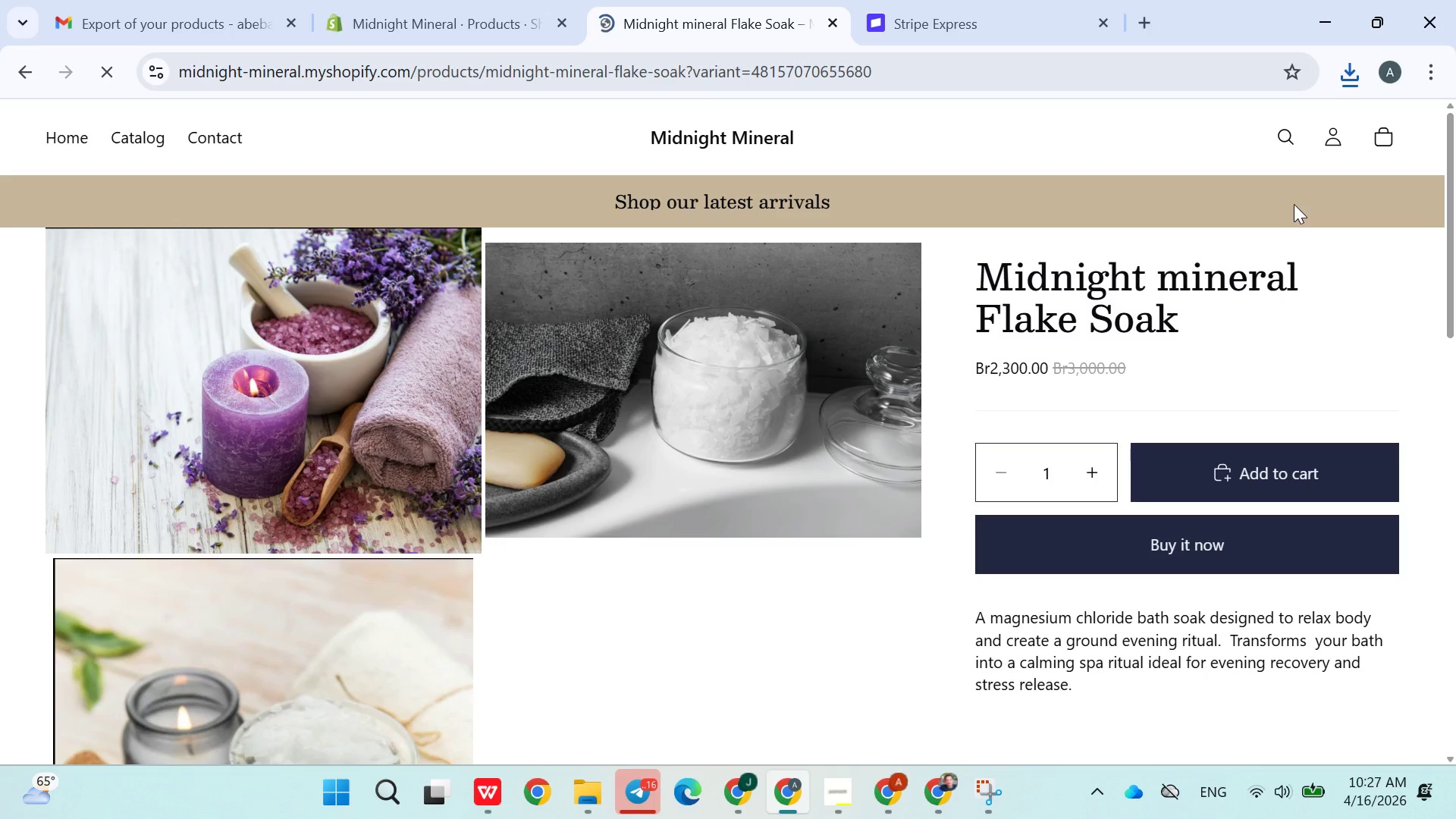 
left_click([1382, 133])
 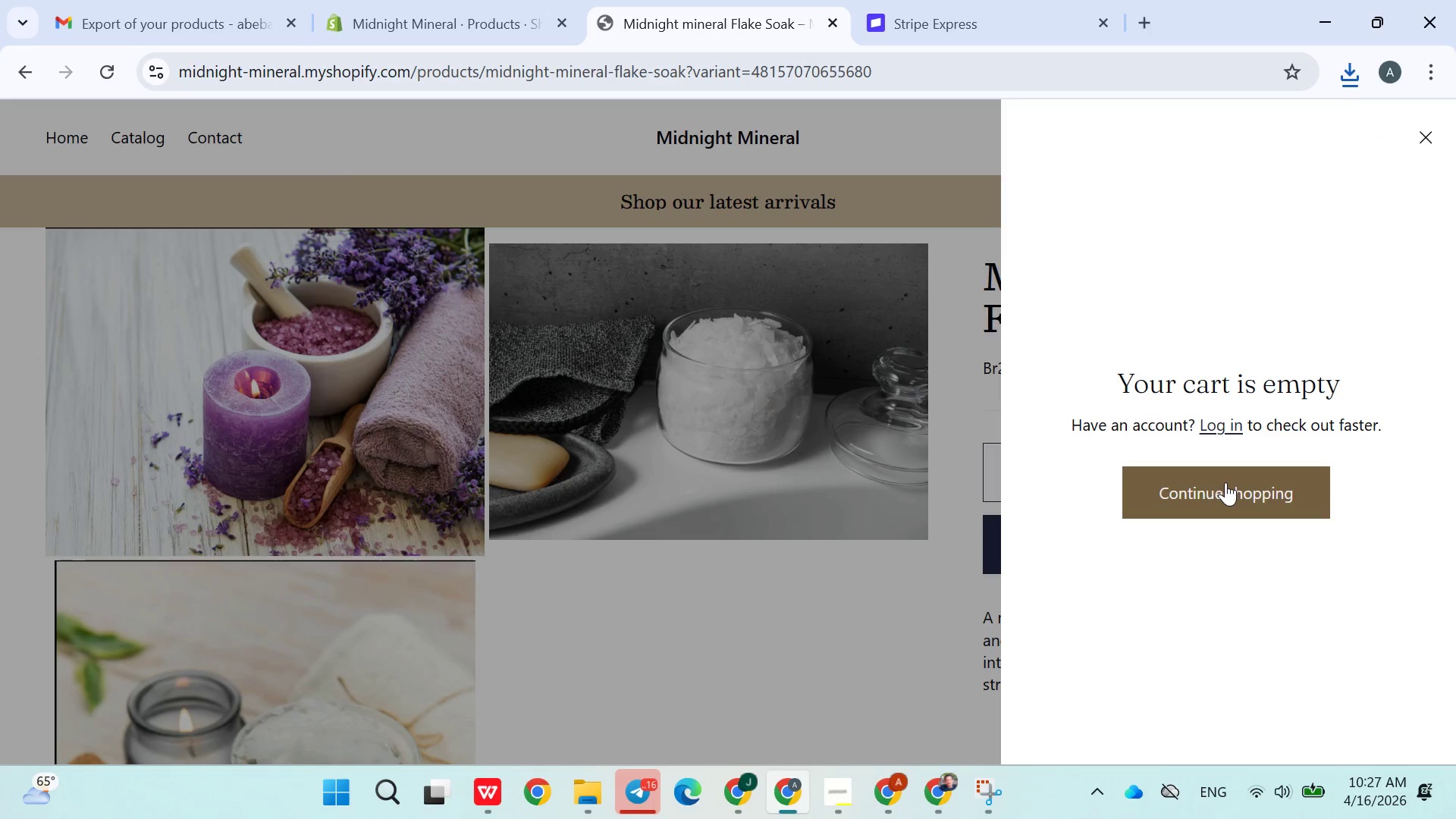 
left_click([1229, 484])
 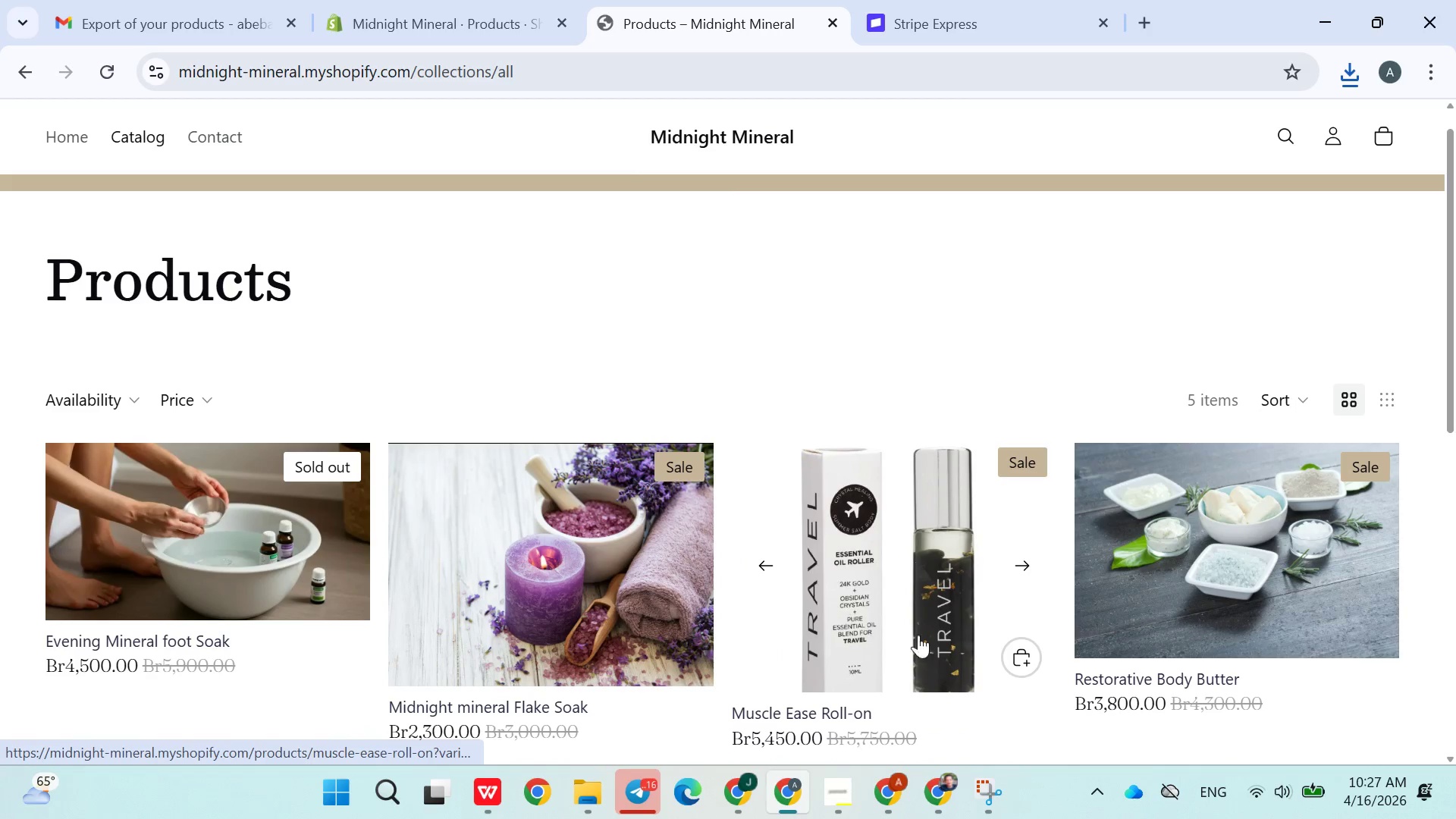 
left_click([1018, 656])
 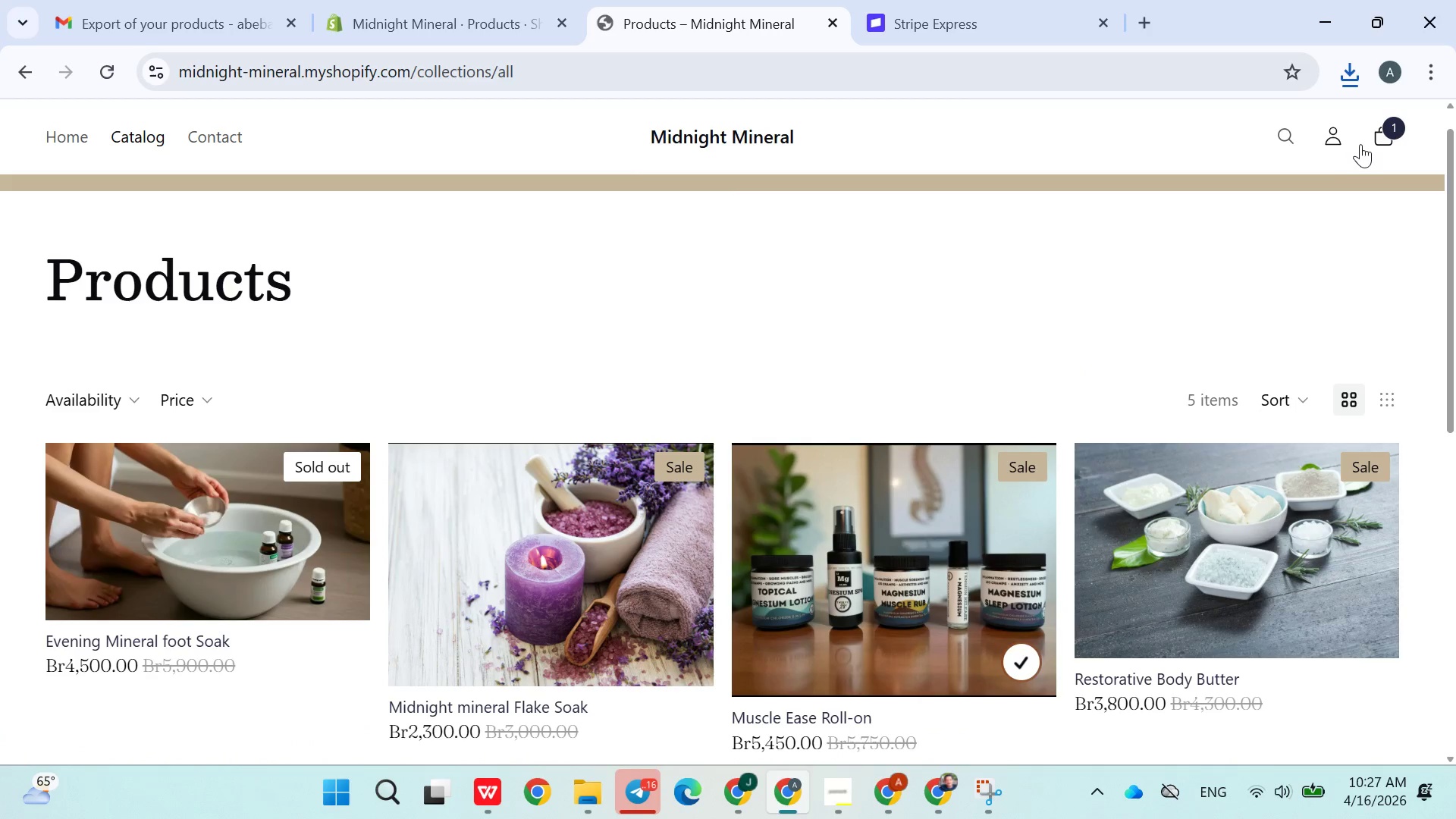 
left_click([1389, 130])
 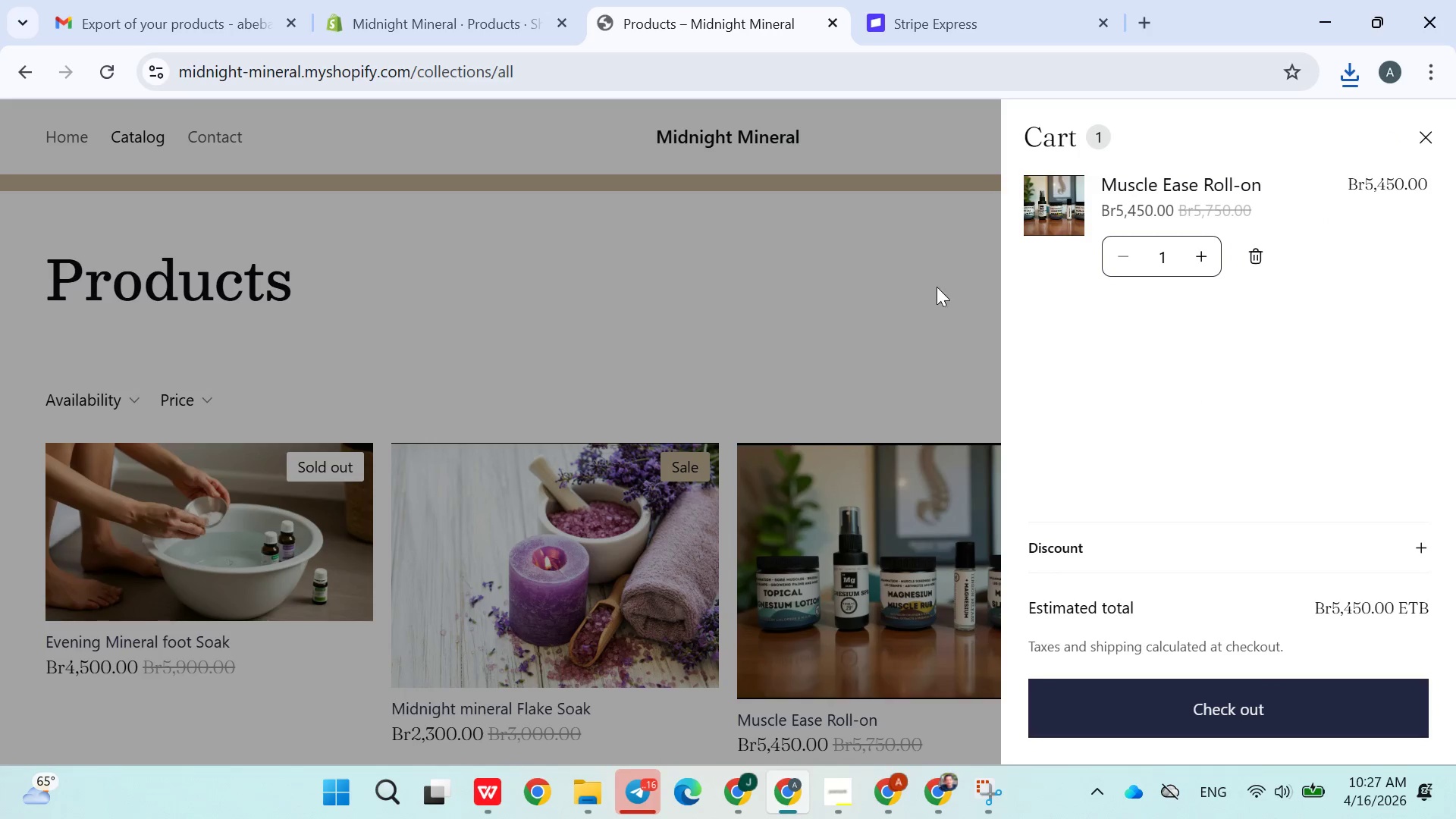 
left_click([888, 297])
 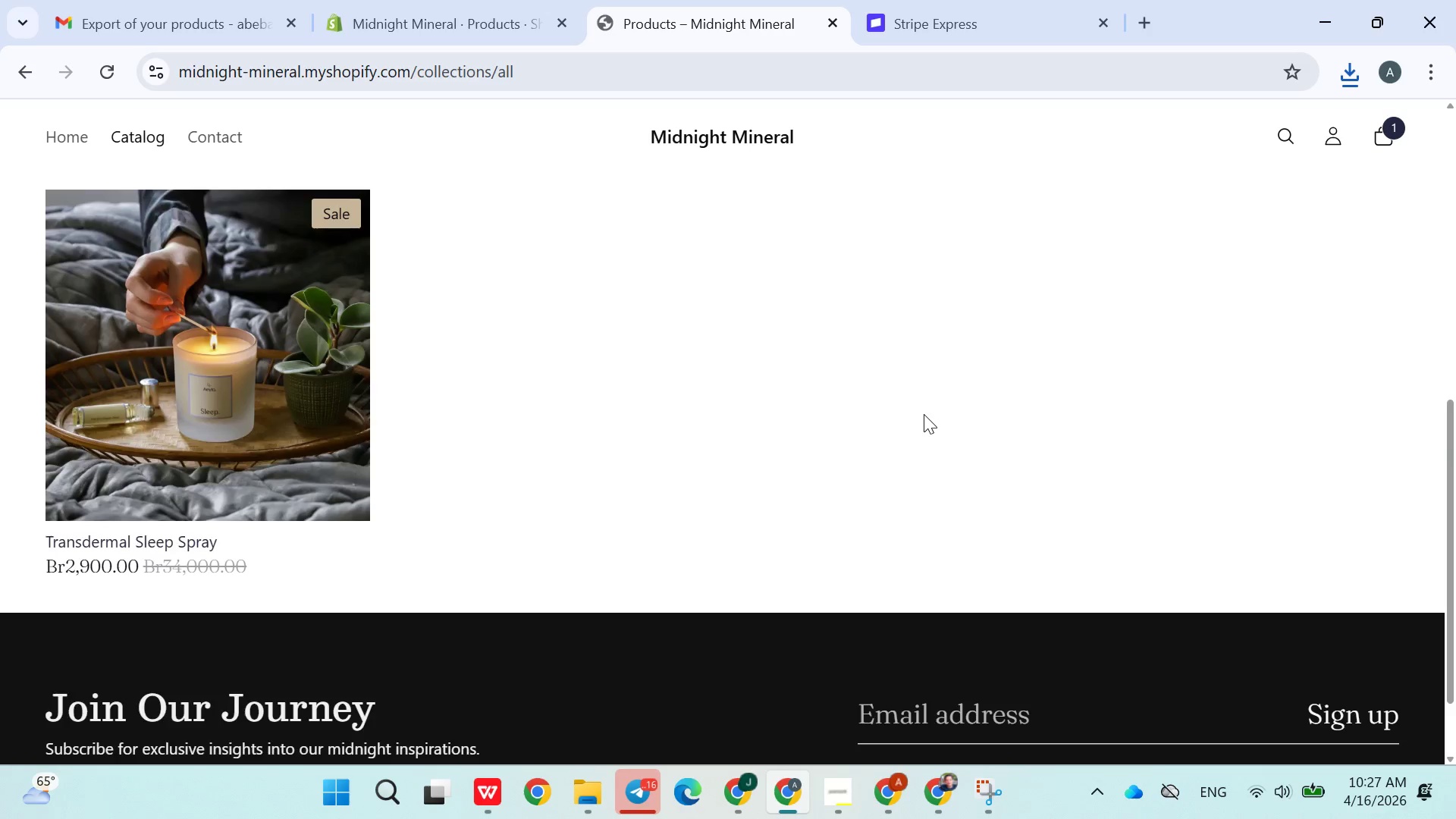 
left_click([250, 332])
 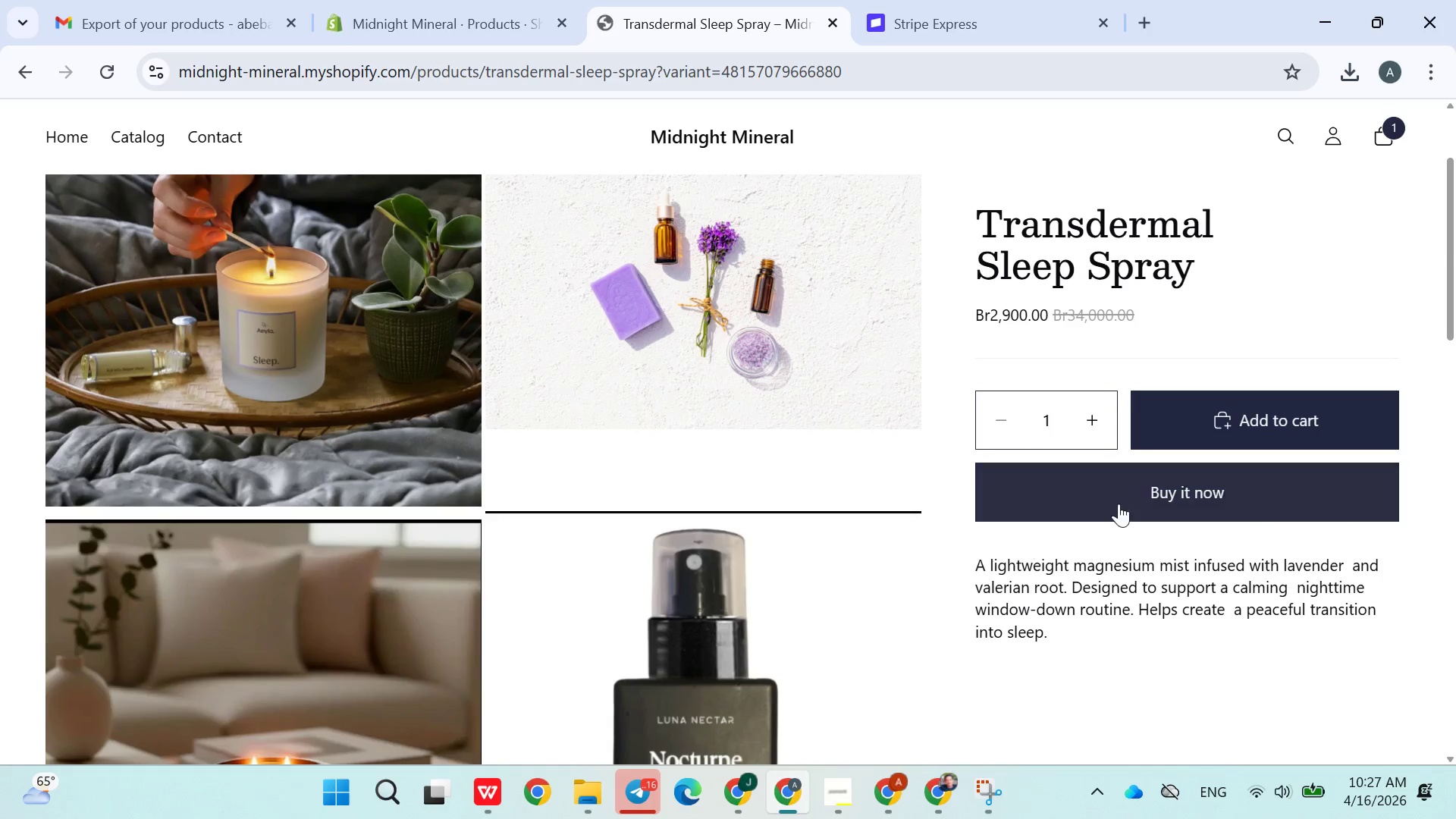 
left_click([1212, 400])
 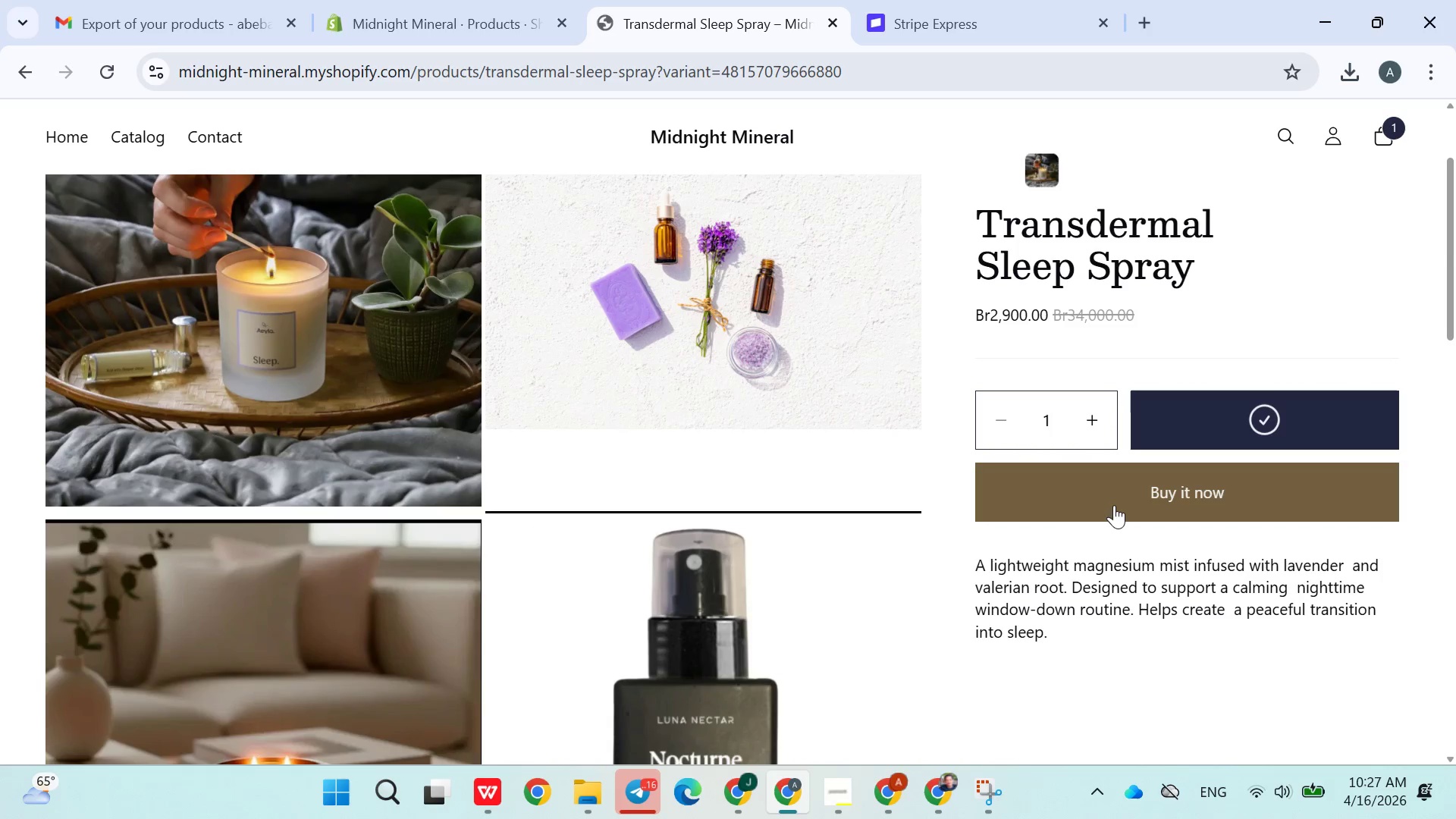 
left_click([1114, 505])
 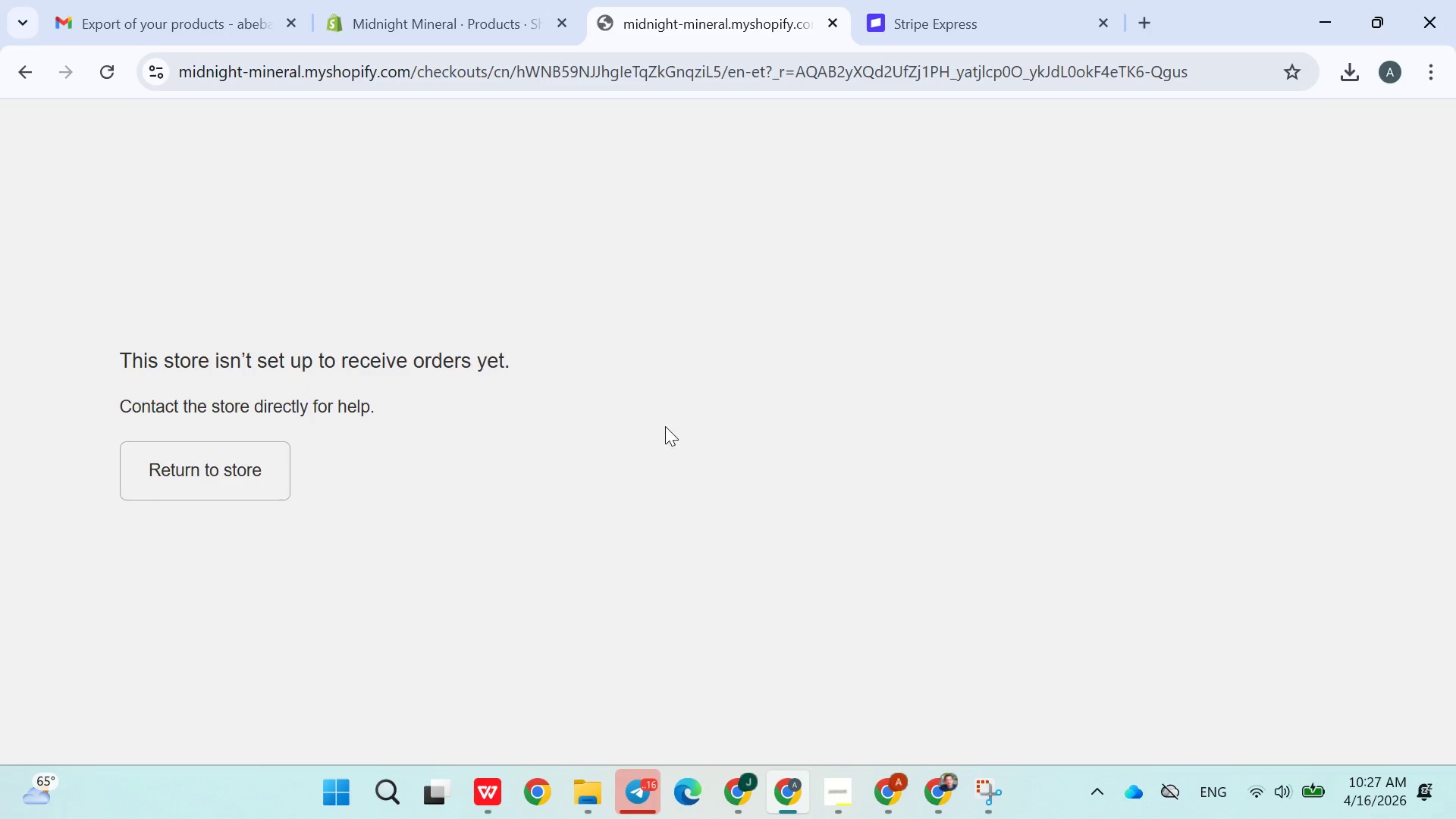 
left_click([123, 485])
 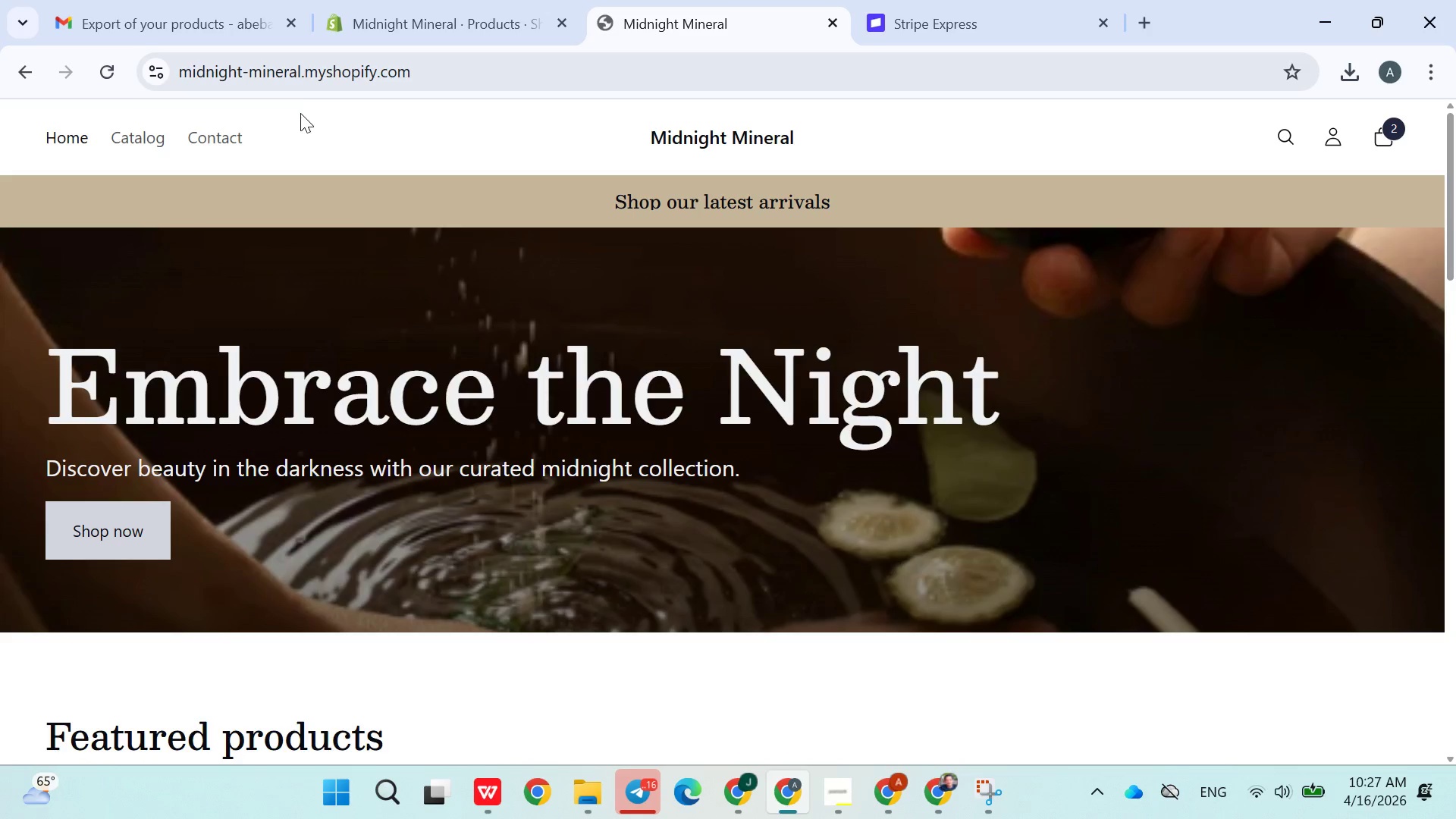 
left_click([302, 57])
 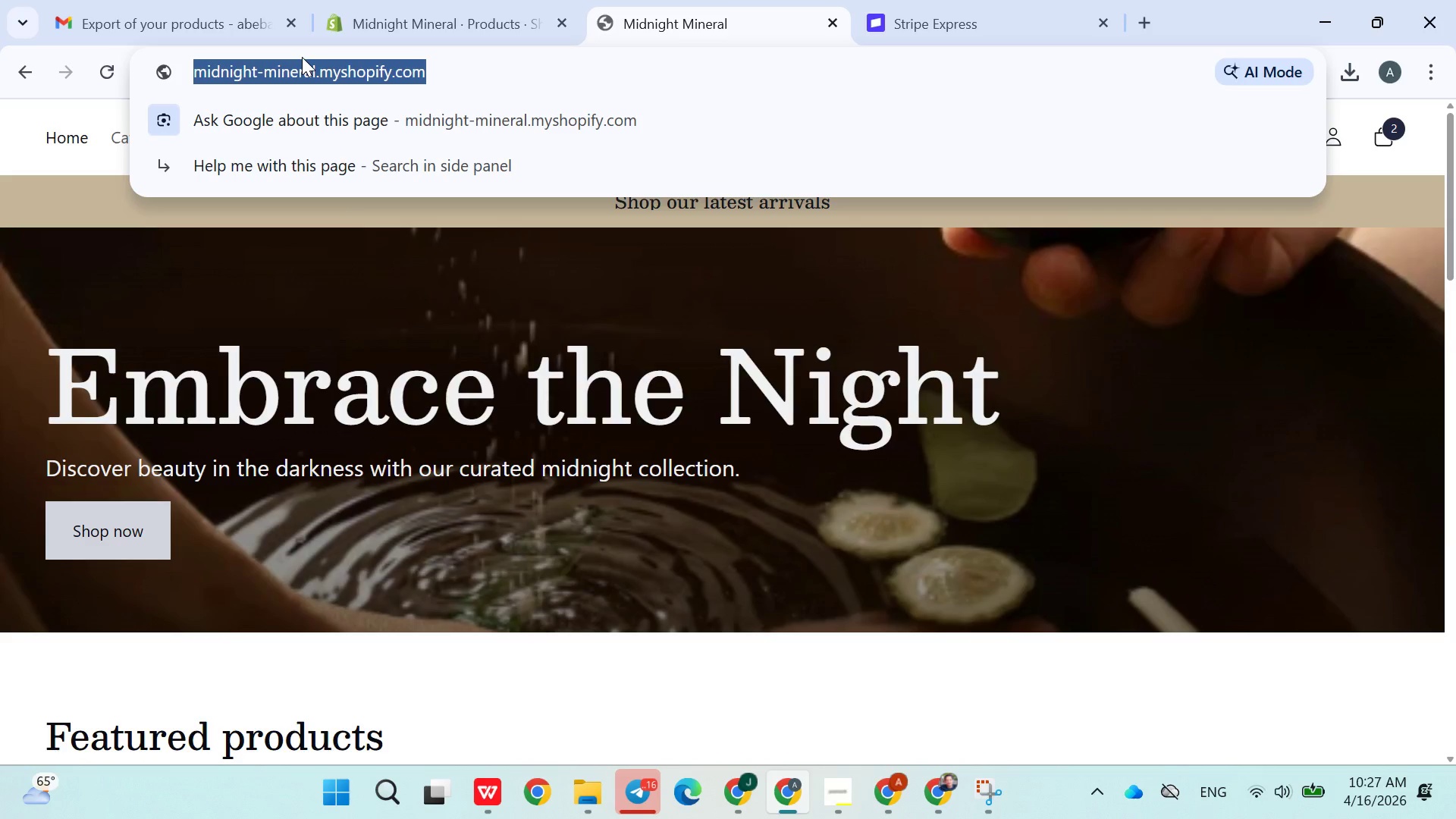 
key(Control+ControlLeft)
 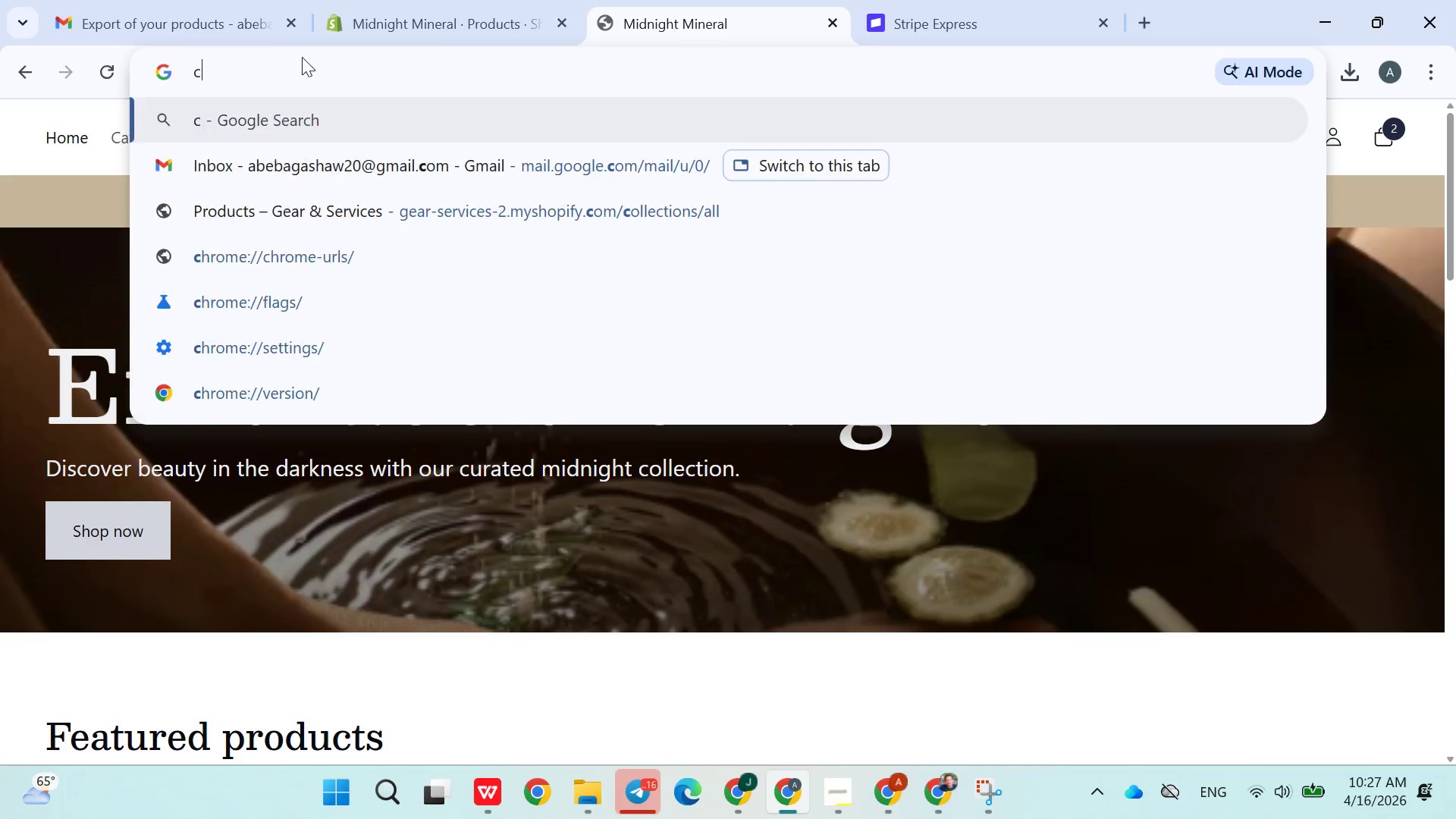 
key(C)
 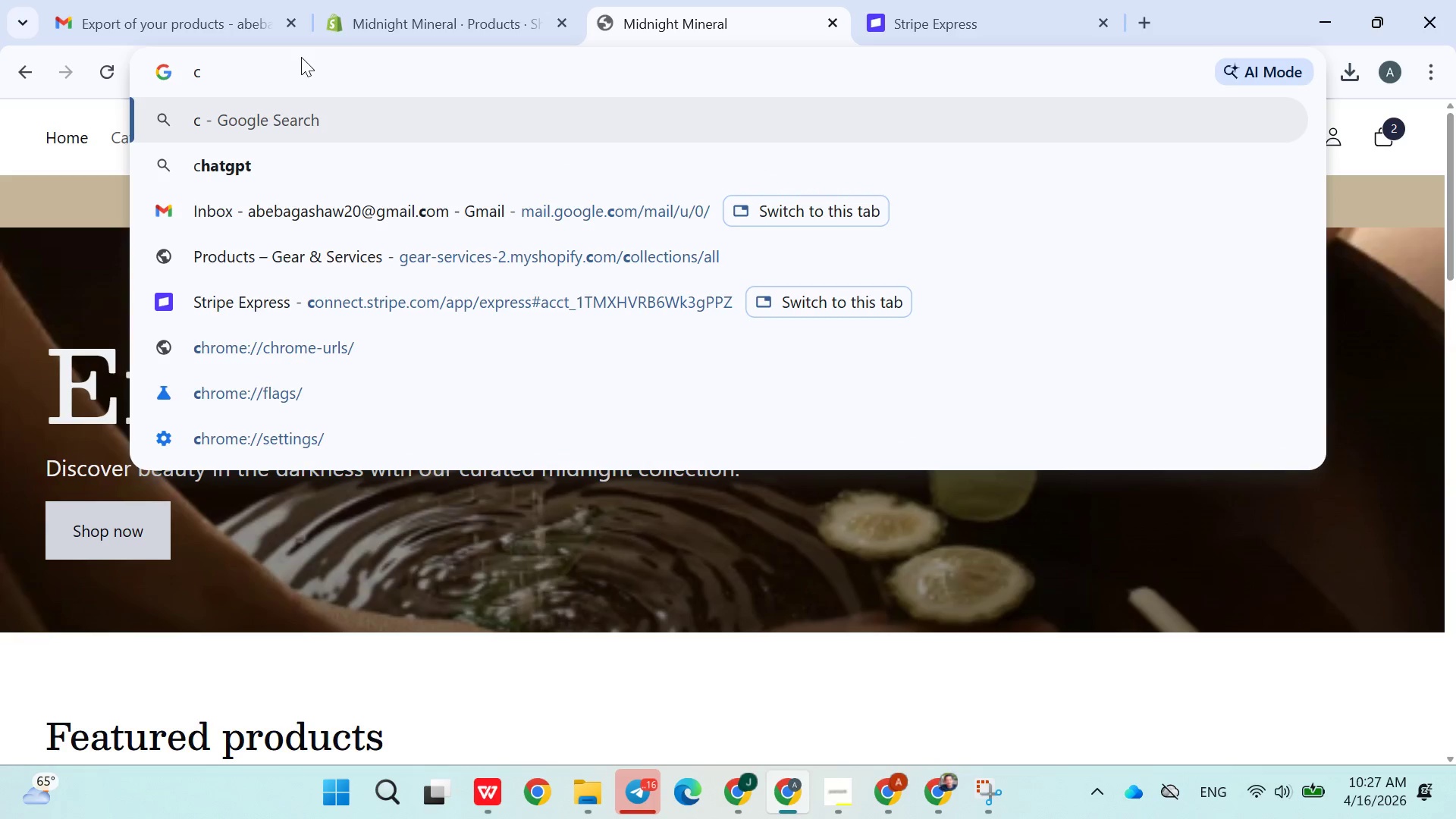 
key(Control+Z)
 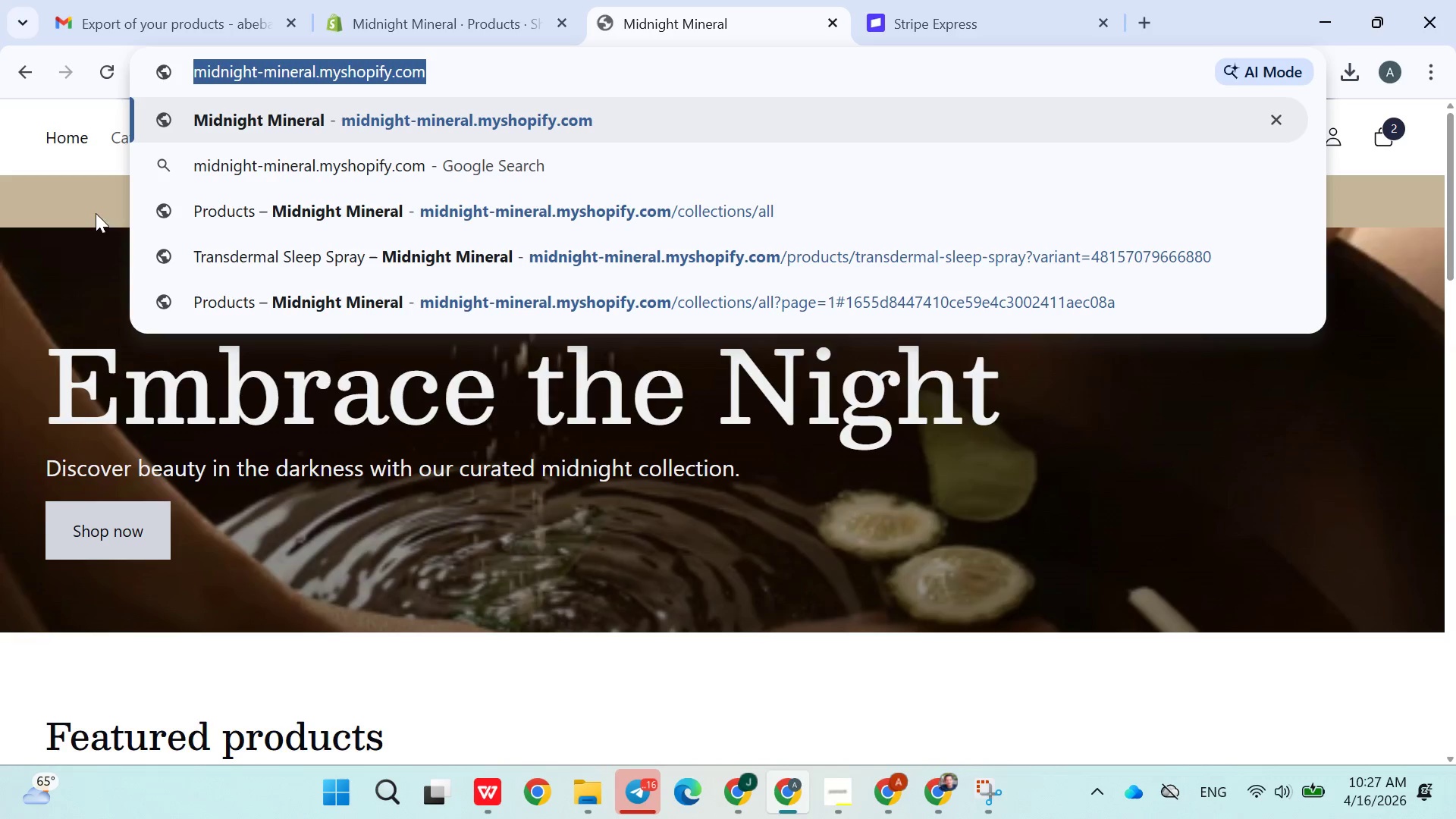 
left_click([93, 209])
 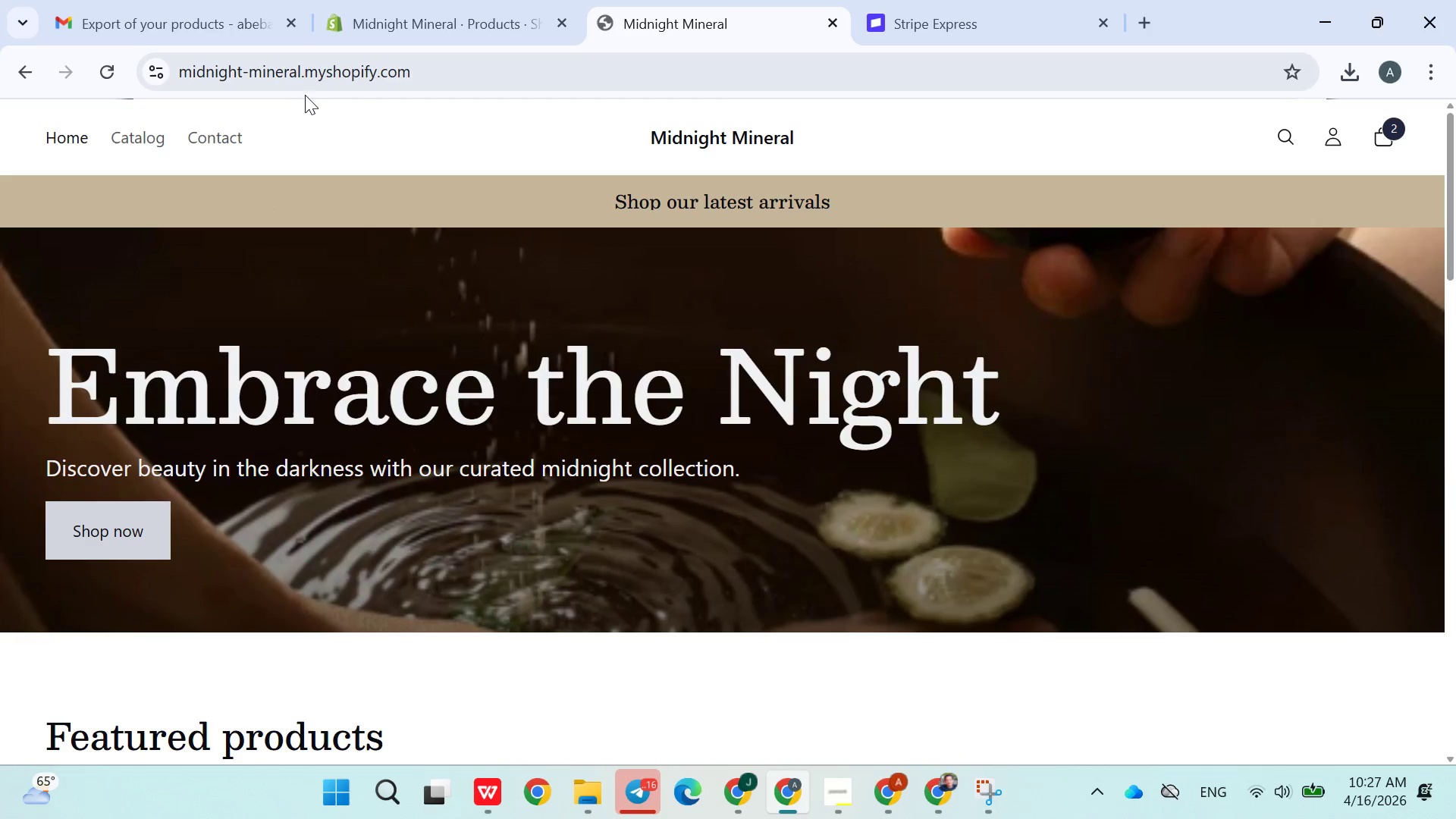 
left_click([310, 86])
 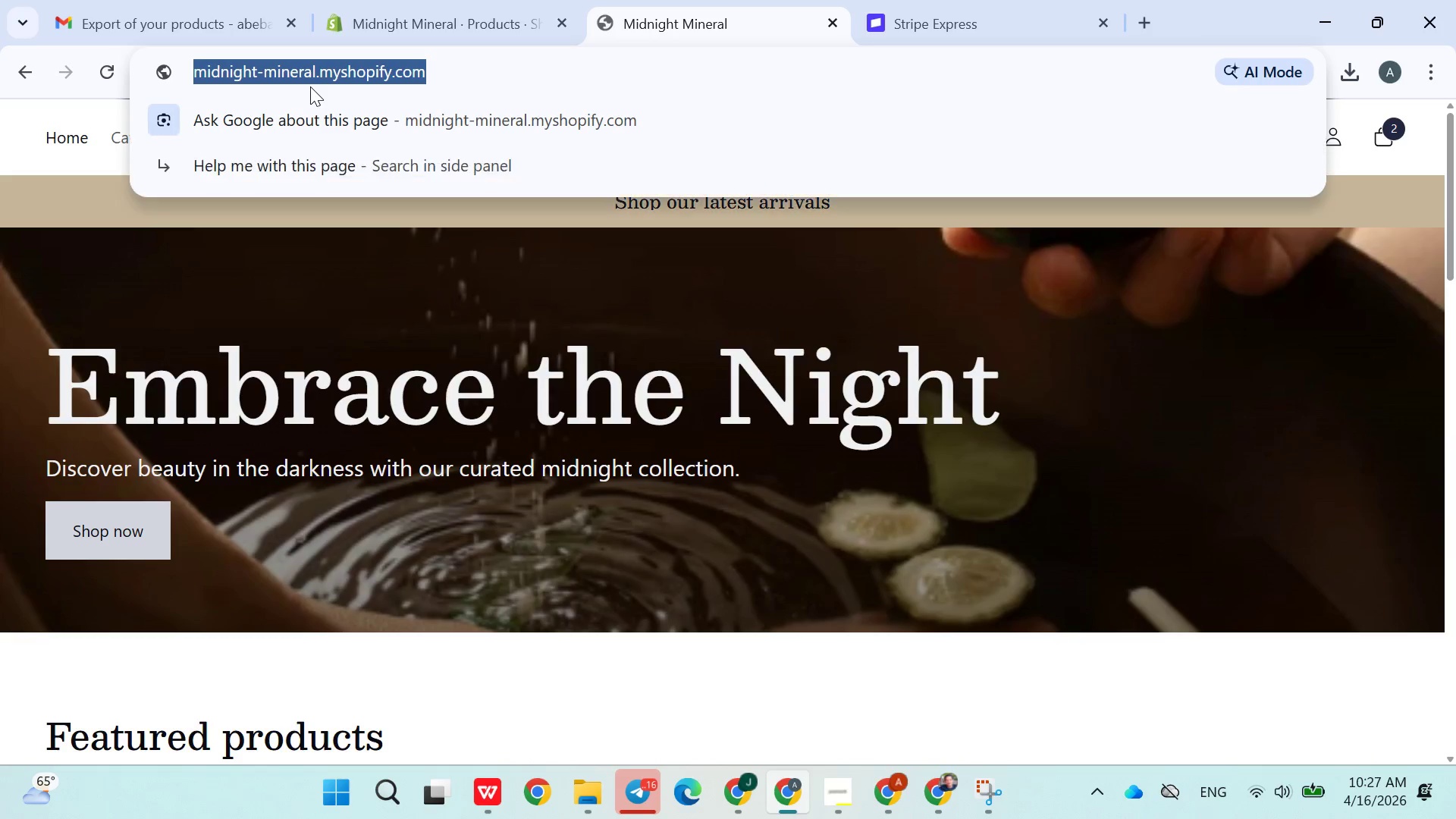 
hold_key(key=ControlLeft, duration=0.69)
 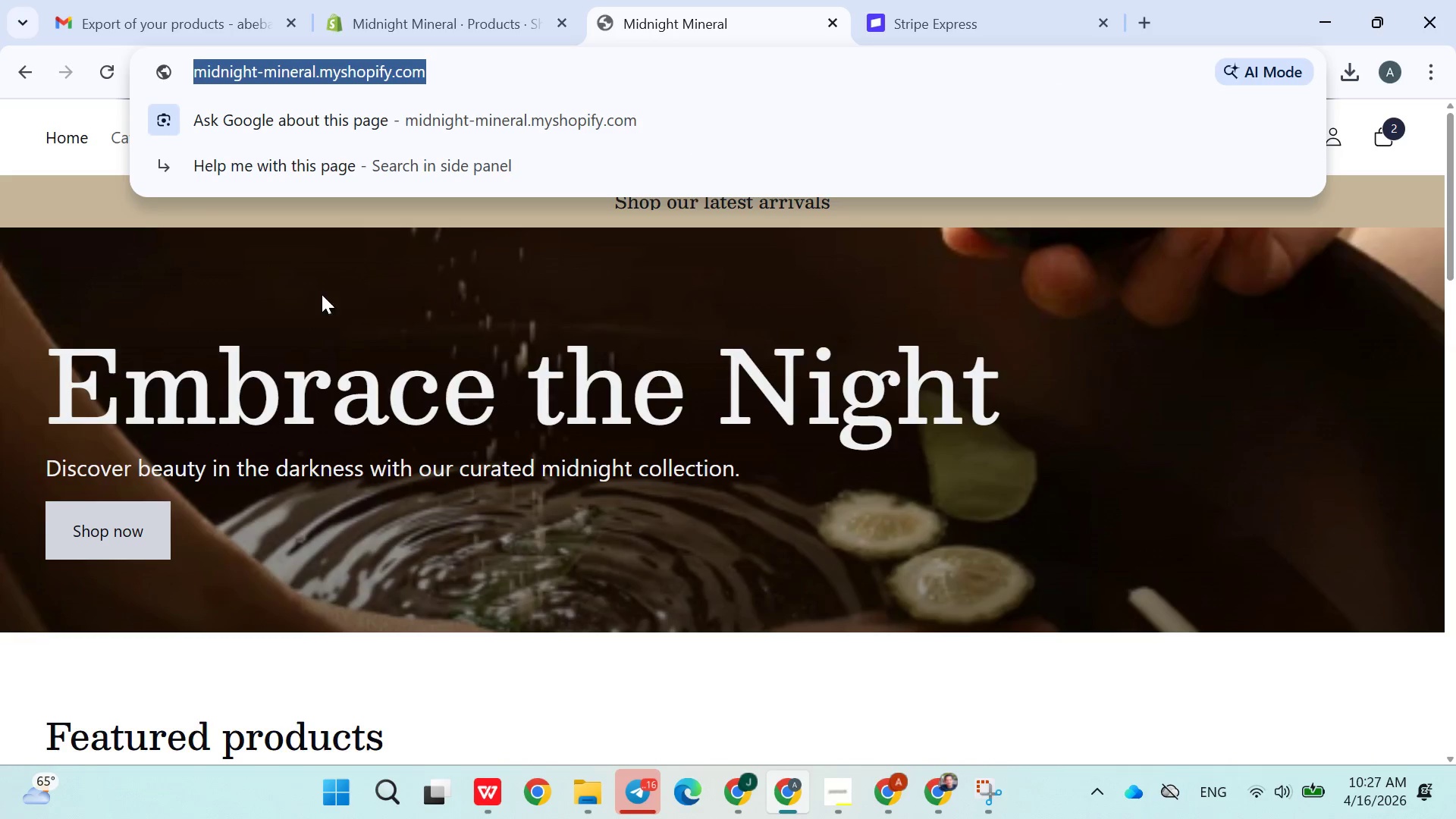 